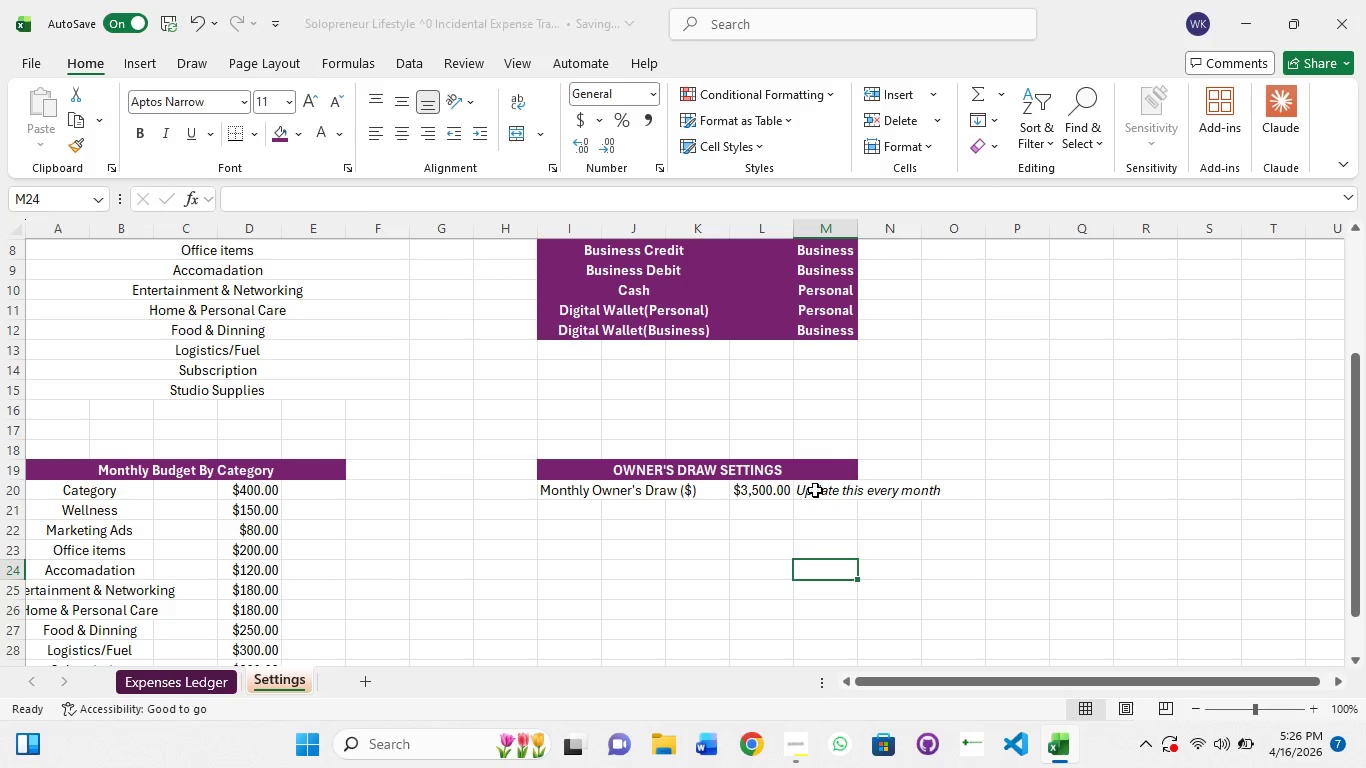 
left_click([815, 490])
 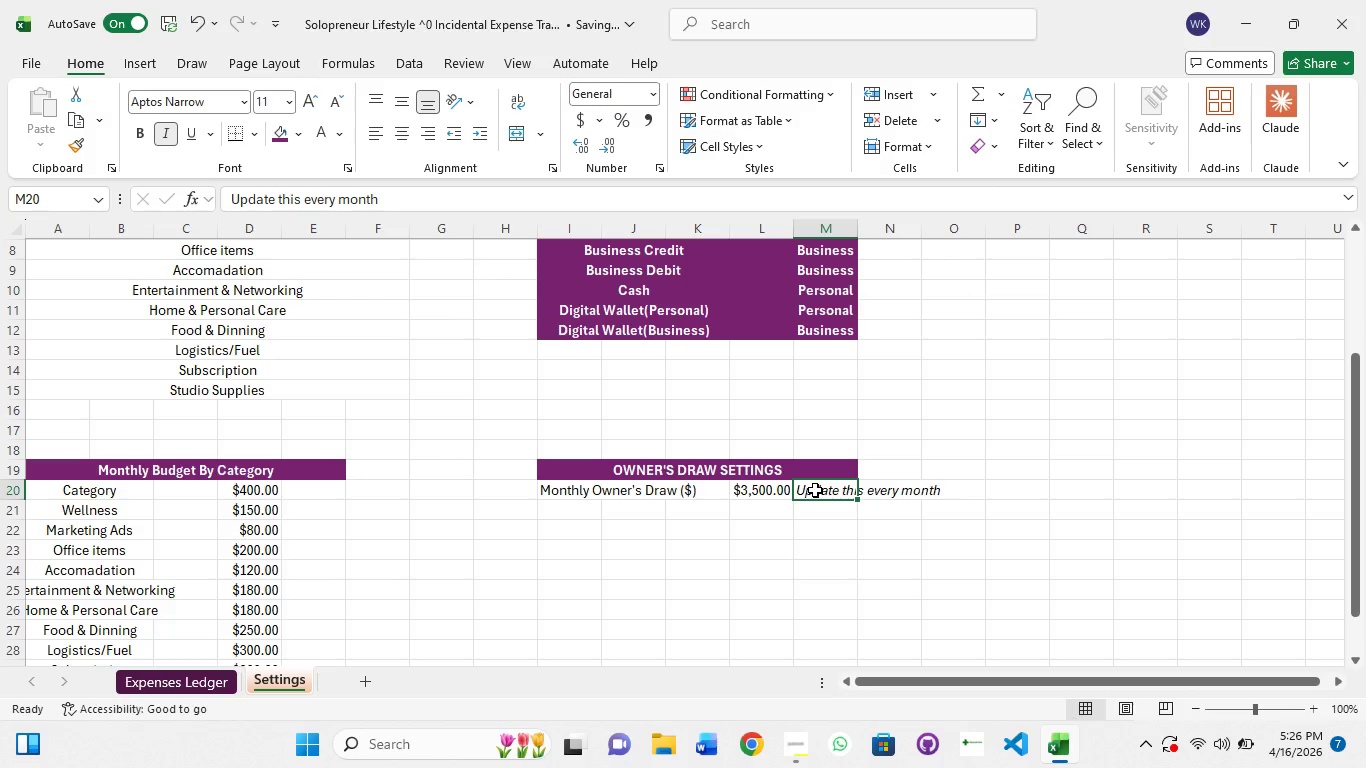 
hold_key(key=ShiftLeft, duration=1.52)
left_click([870, 491])
 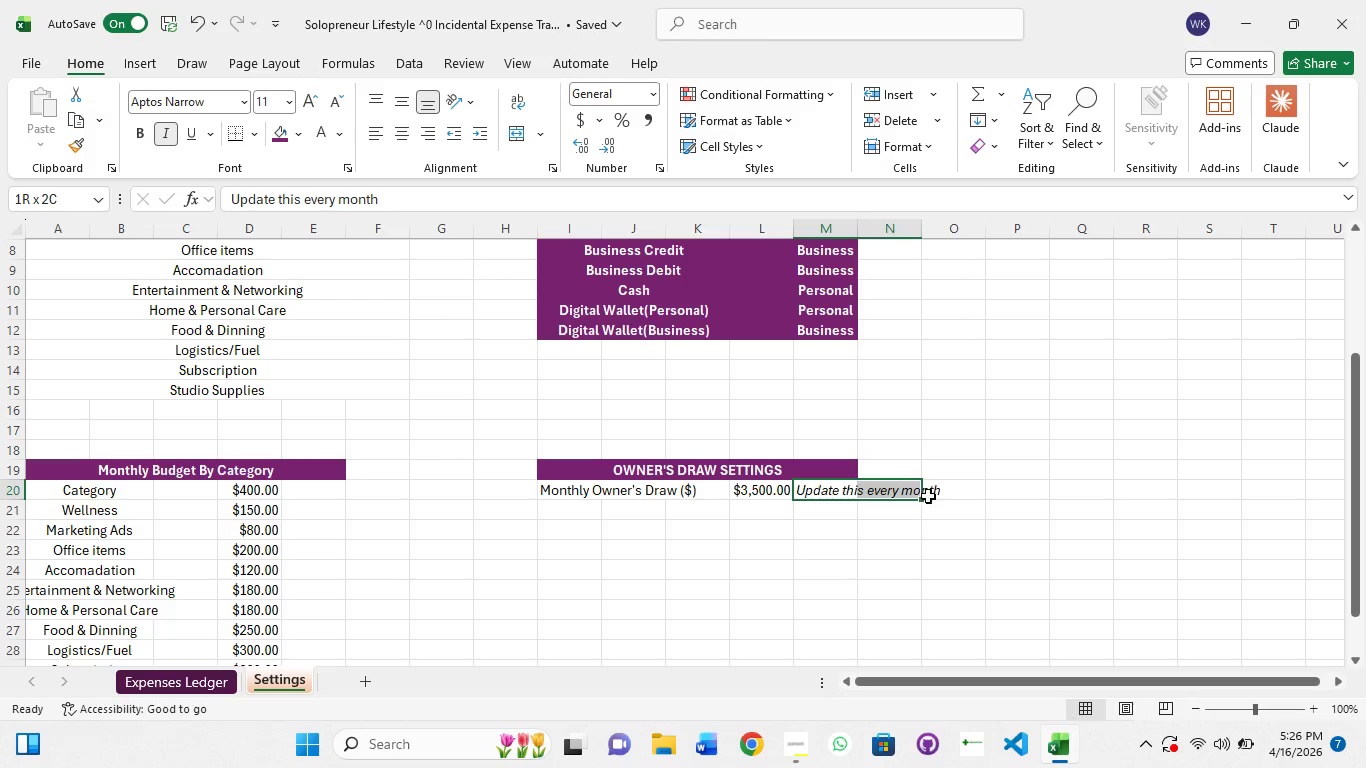 
left_click([933, 494])
 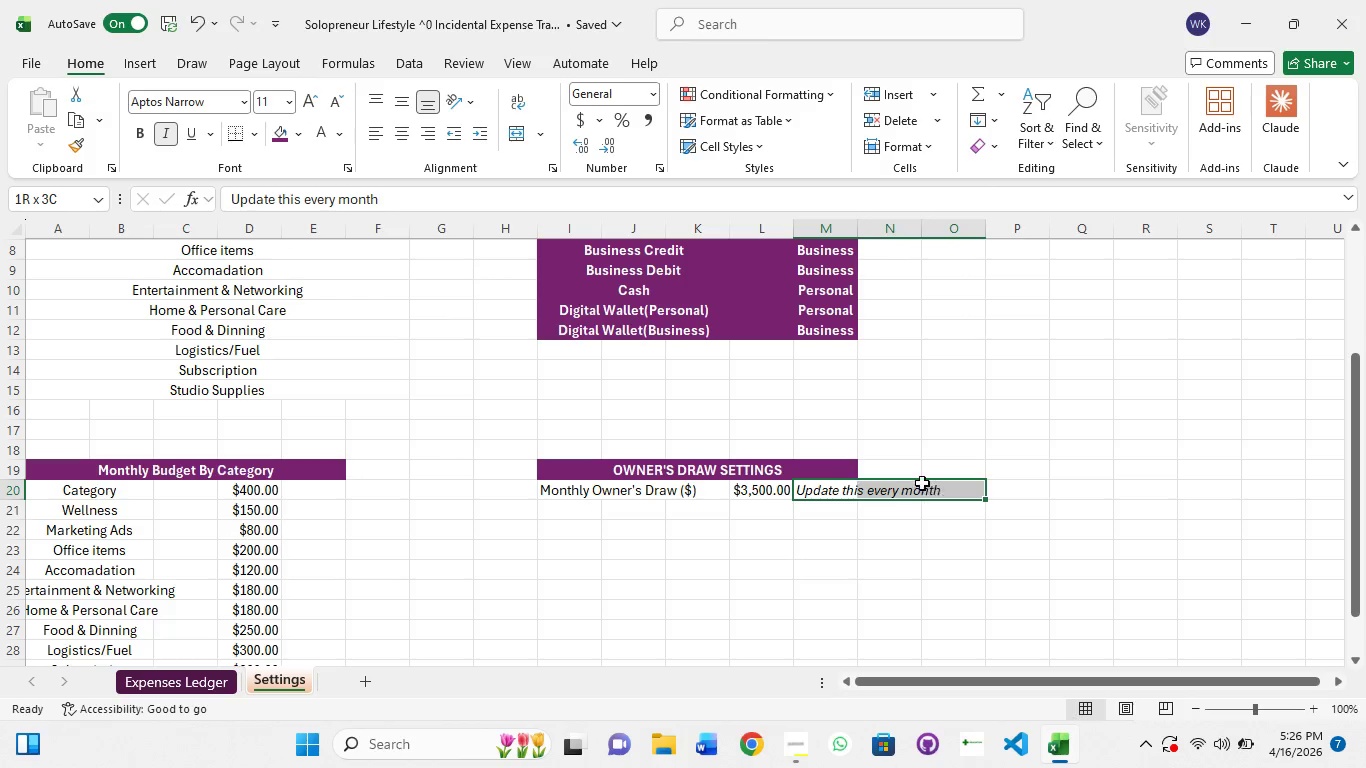 
key(Shift+ShiftLeft)
 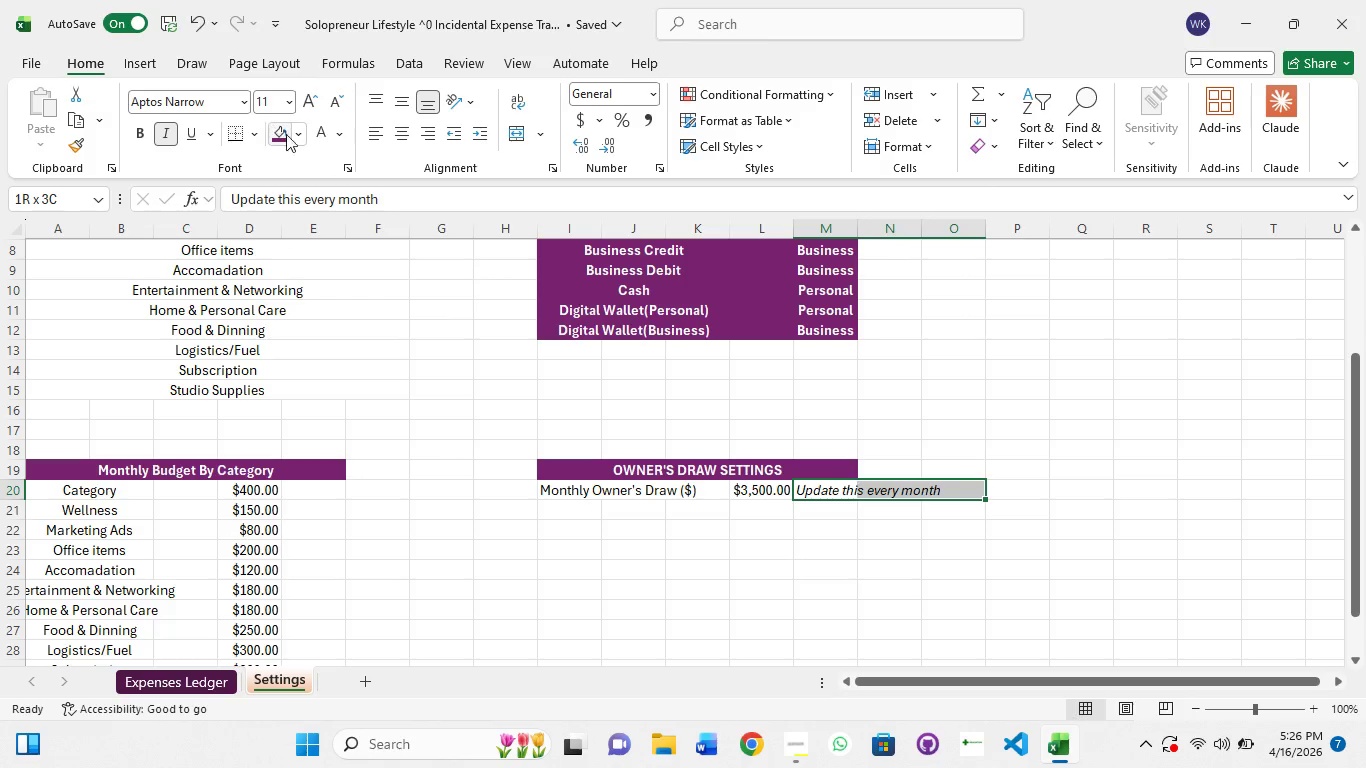 
left_click([292, 137])
 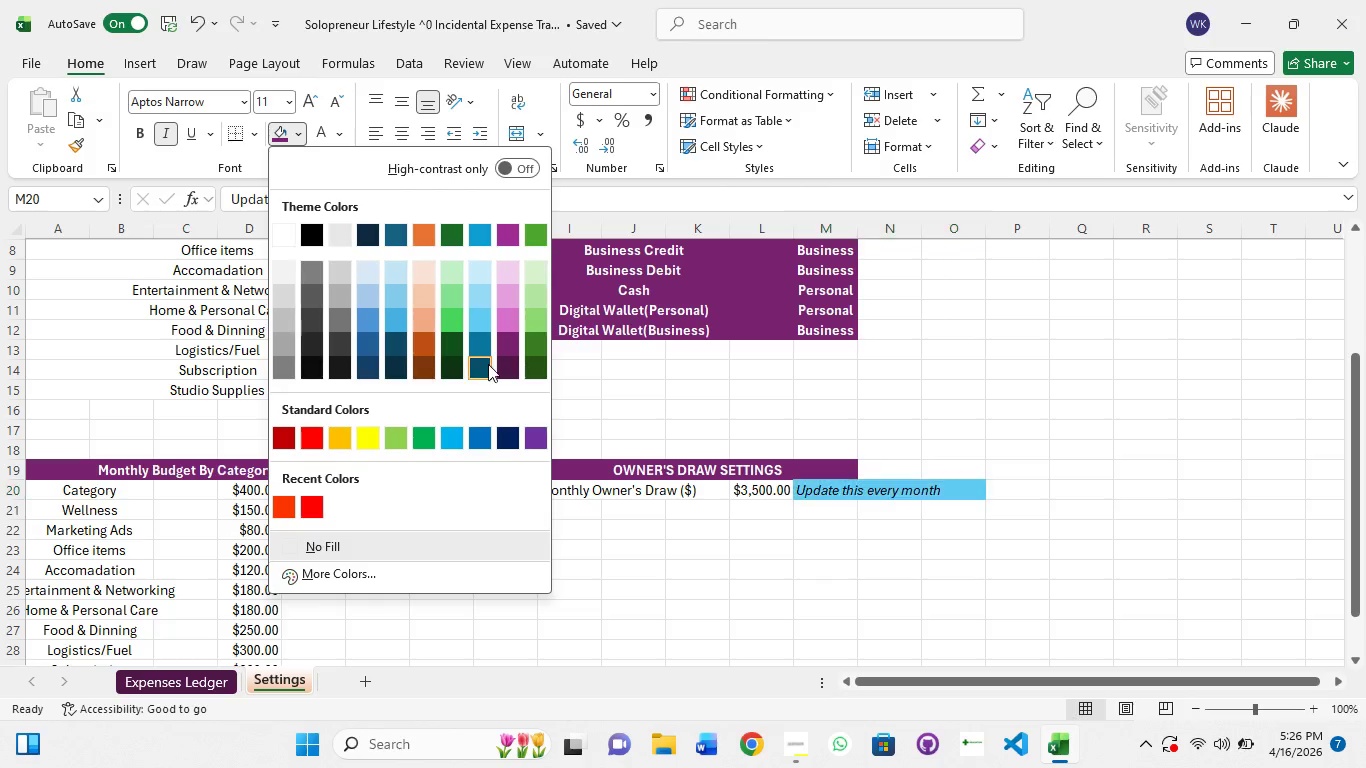 
mouse_move([509, 338])
 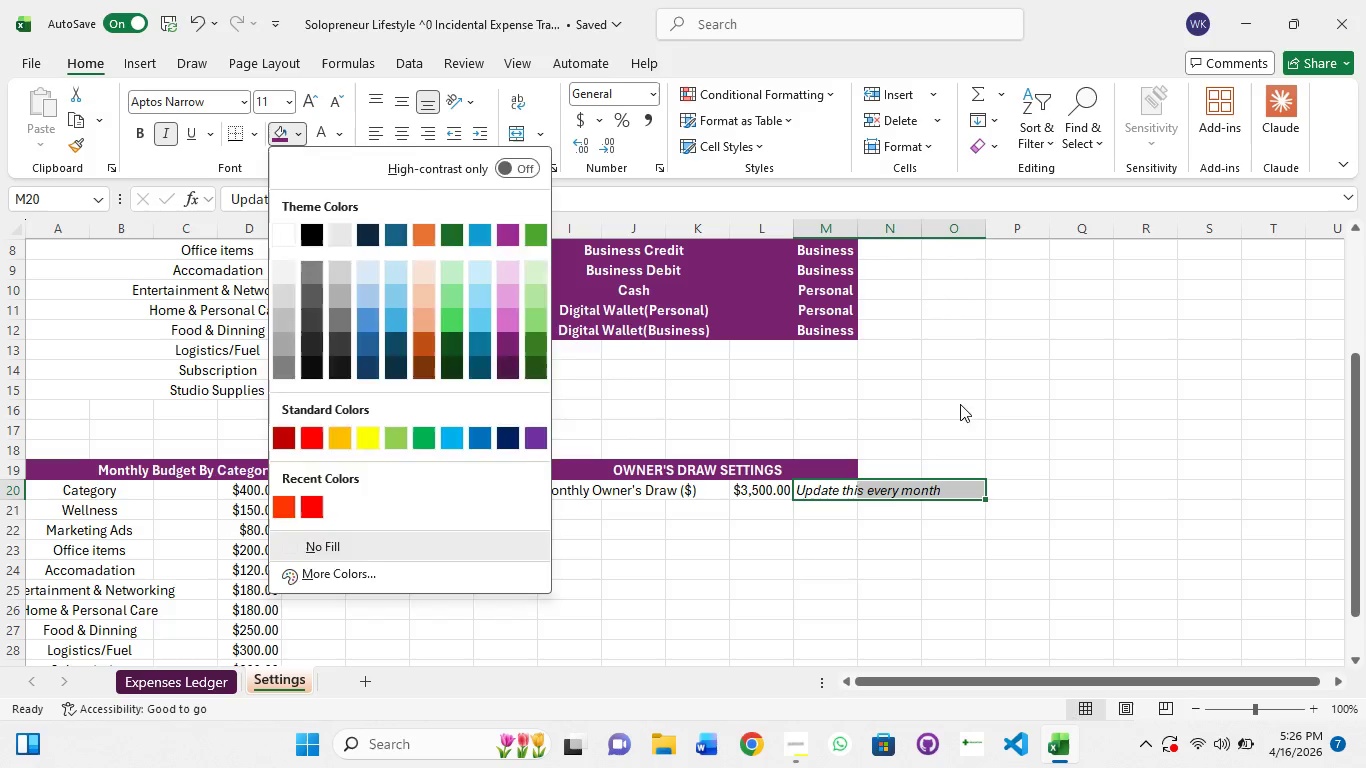 
left_click([960, 404])
 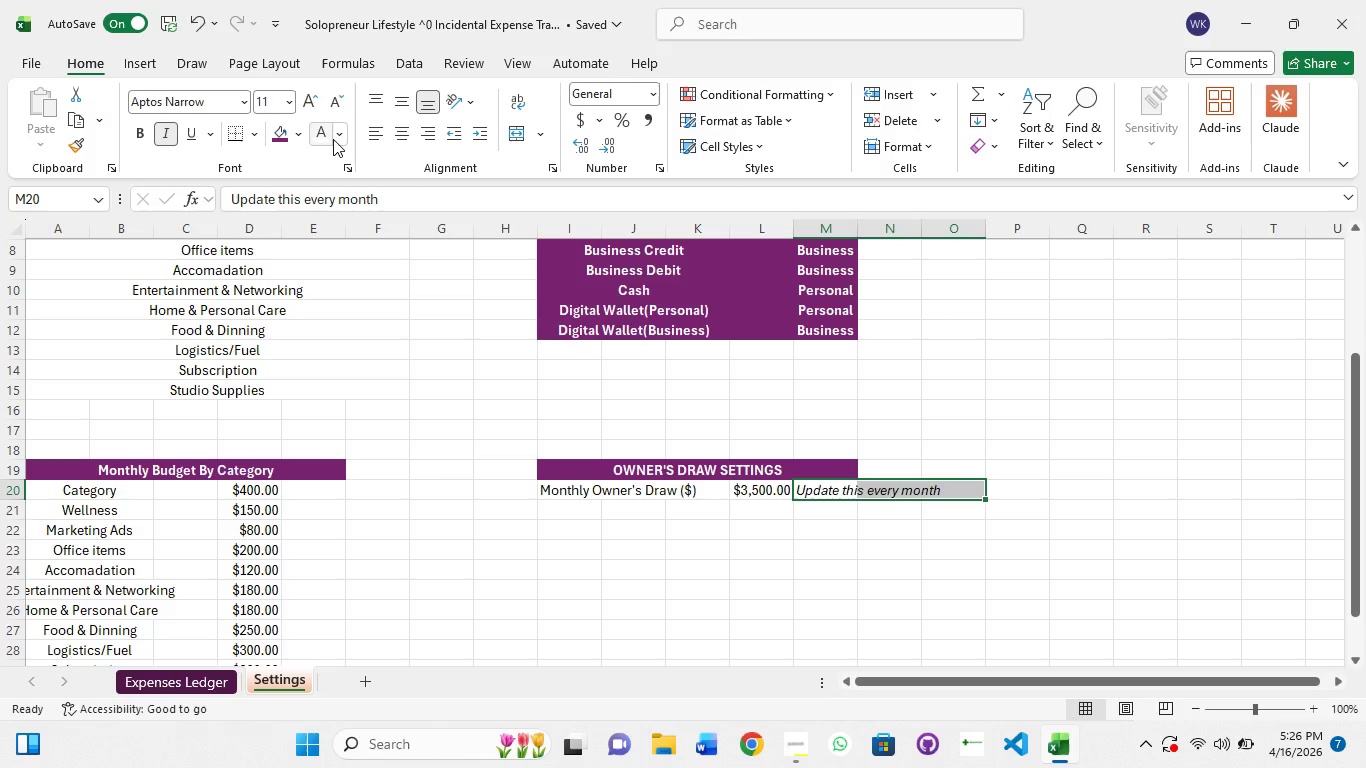 
left_click([333, 139])
 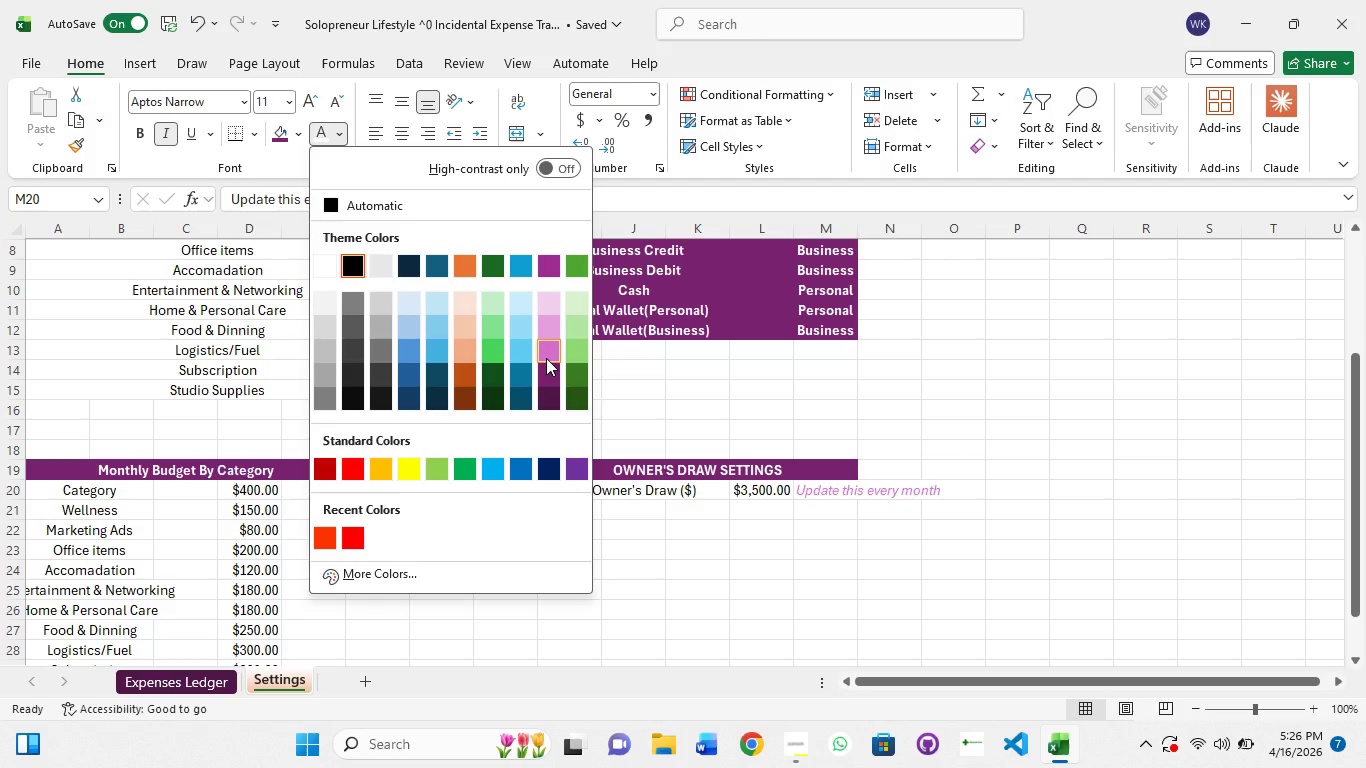 
left_click([546, 358])
 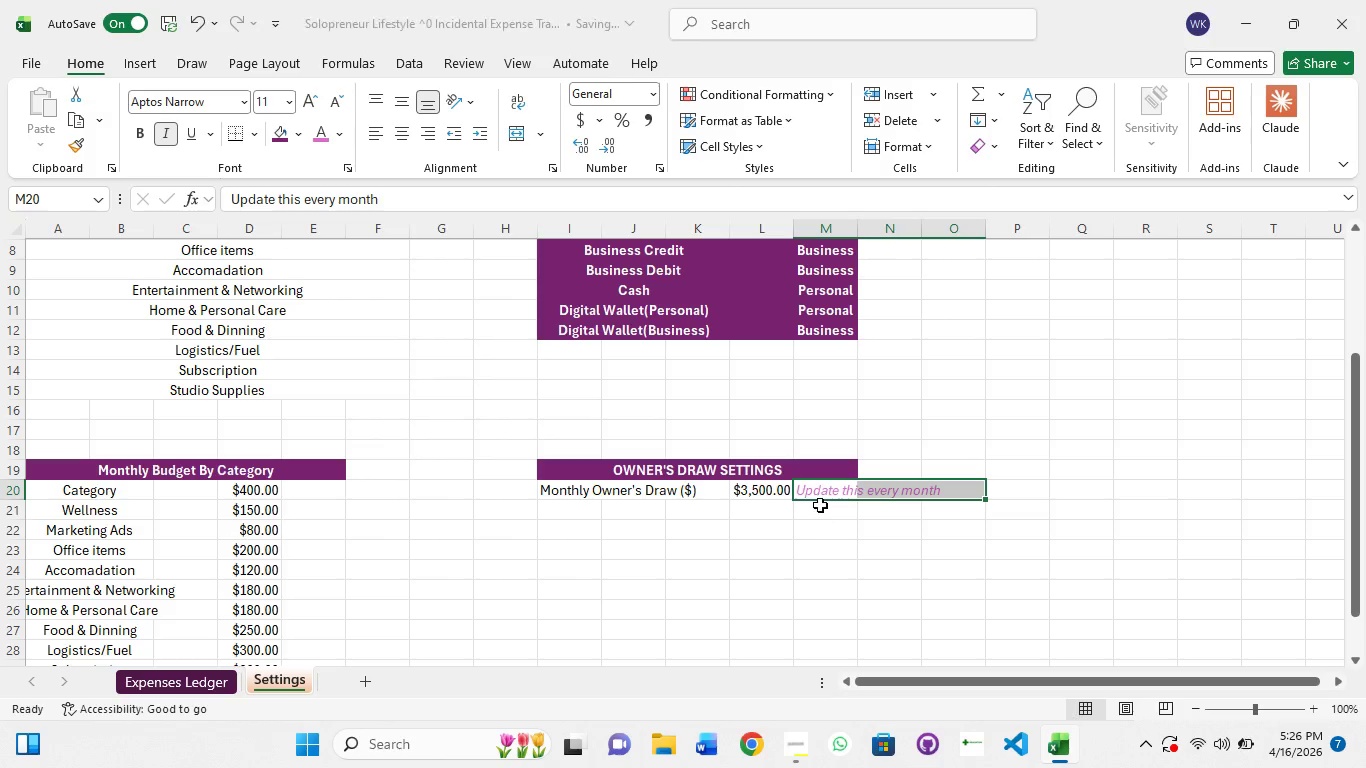 
scroll: coordinate [777, 432], scroll_direction: up, amount: 8.0
 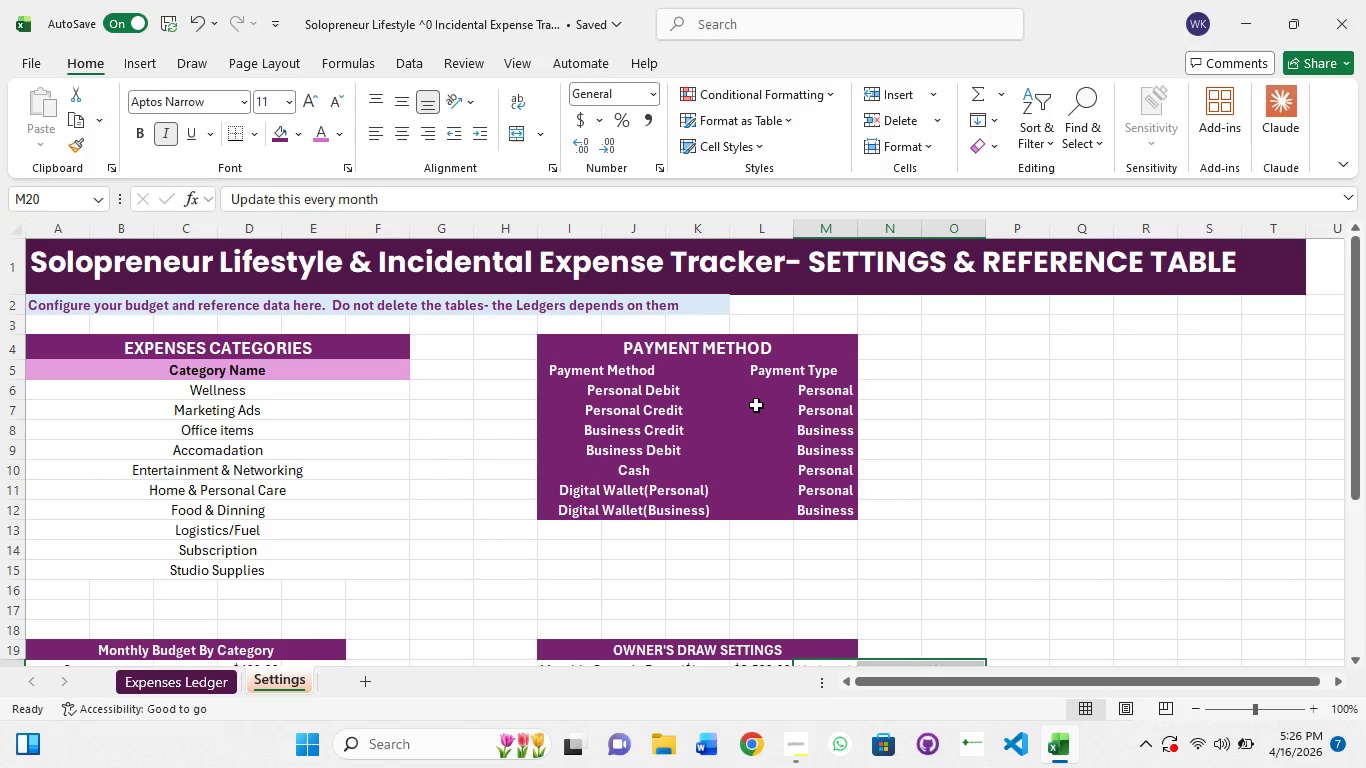 
scroll: coordinate [679, 579], scroll_direction: down, amount: 7.0
 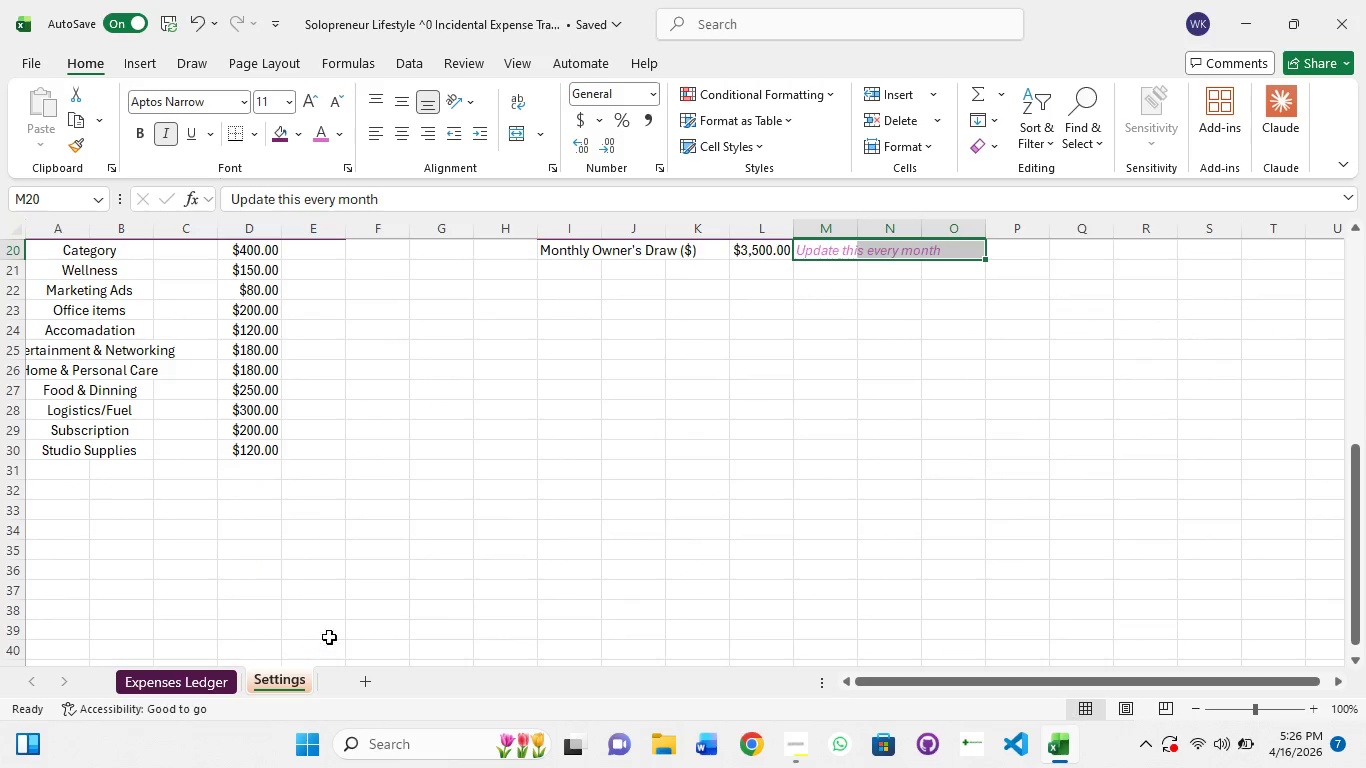 
scroll: coordinate [357, 606], scroll_direction: up, amount: 9.0
 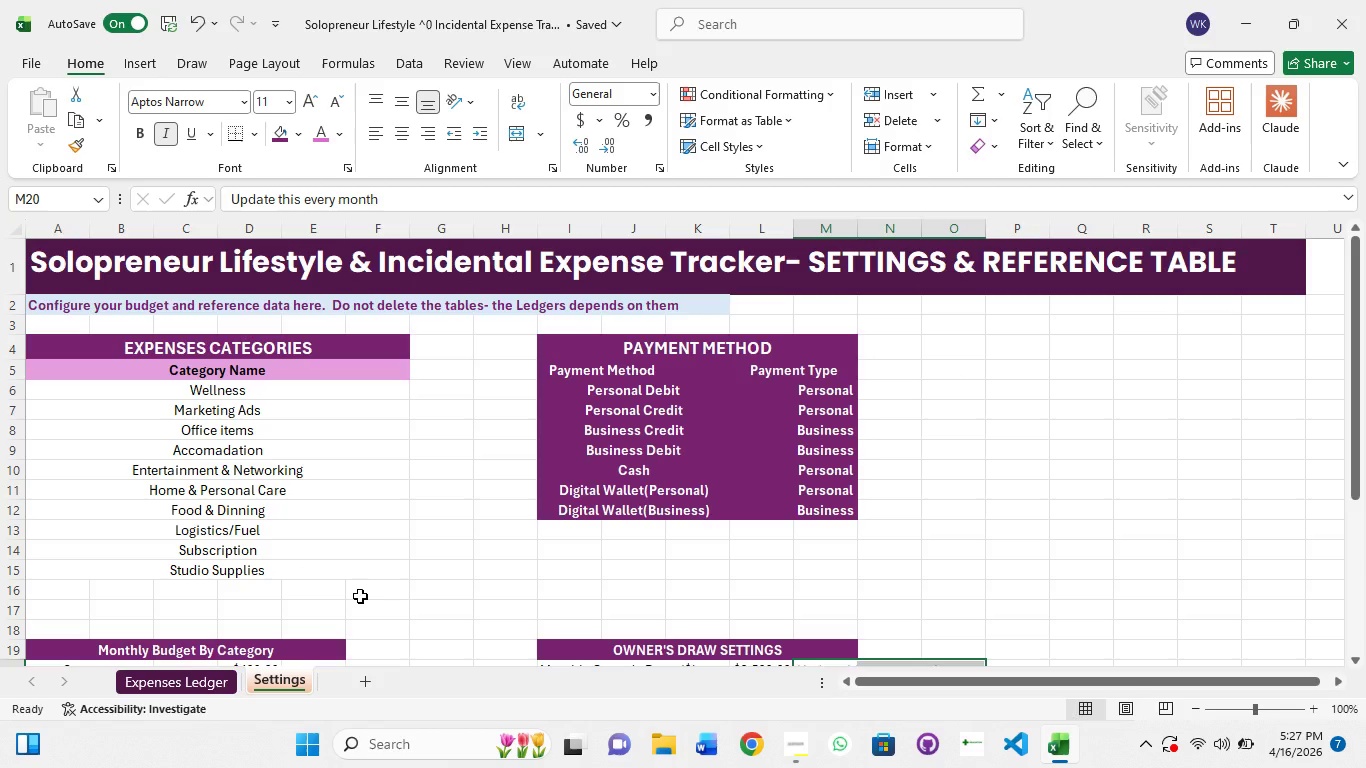 
wait(40.67)
 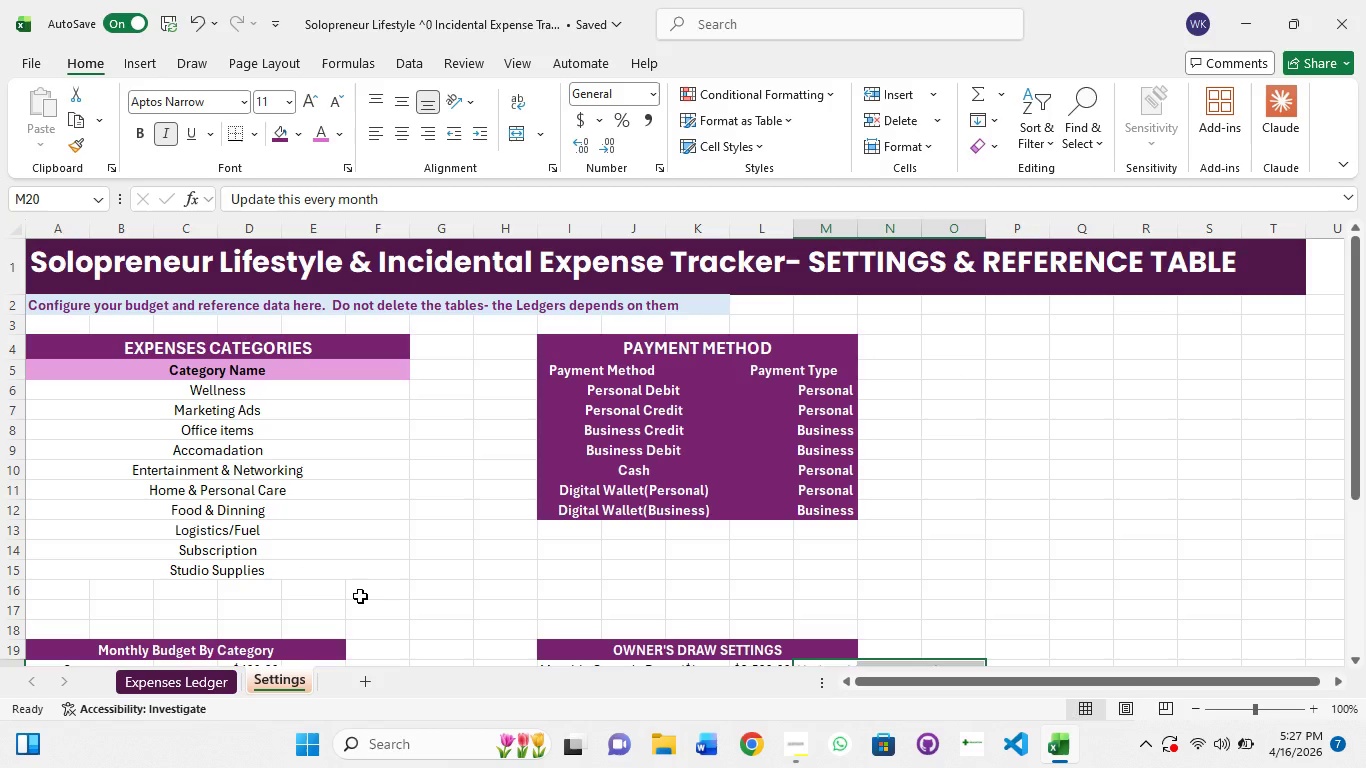 
left_click([794, 254])
 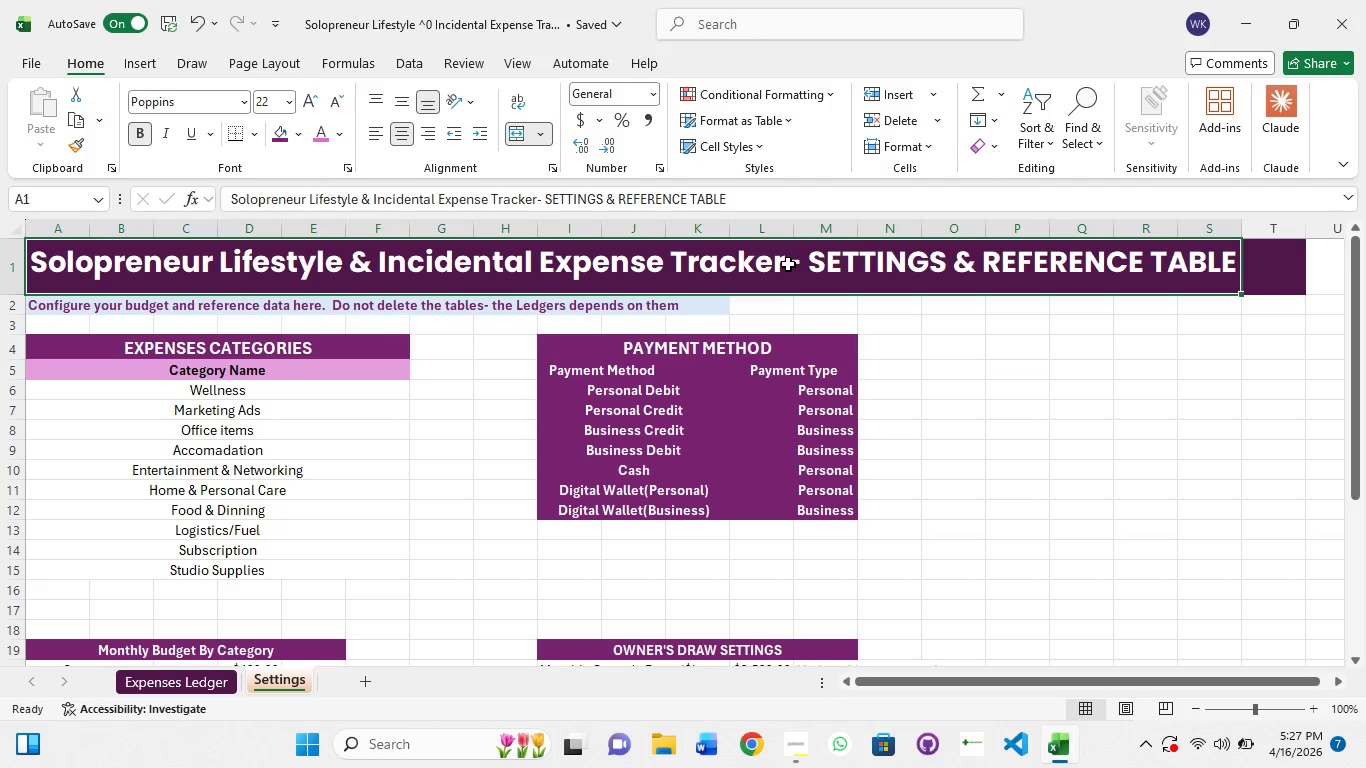 
double_click([788, 264])
 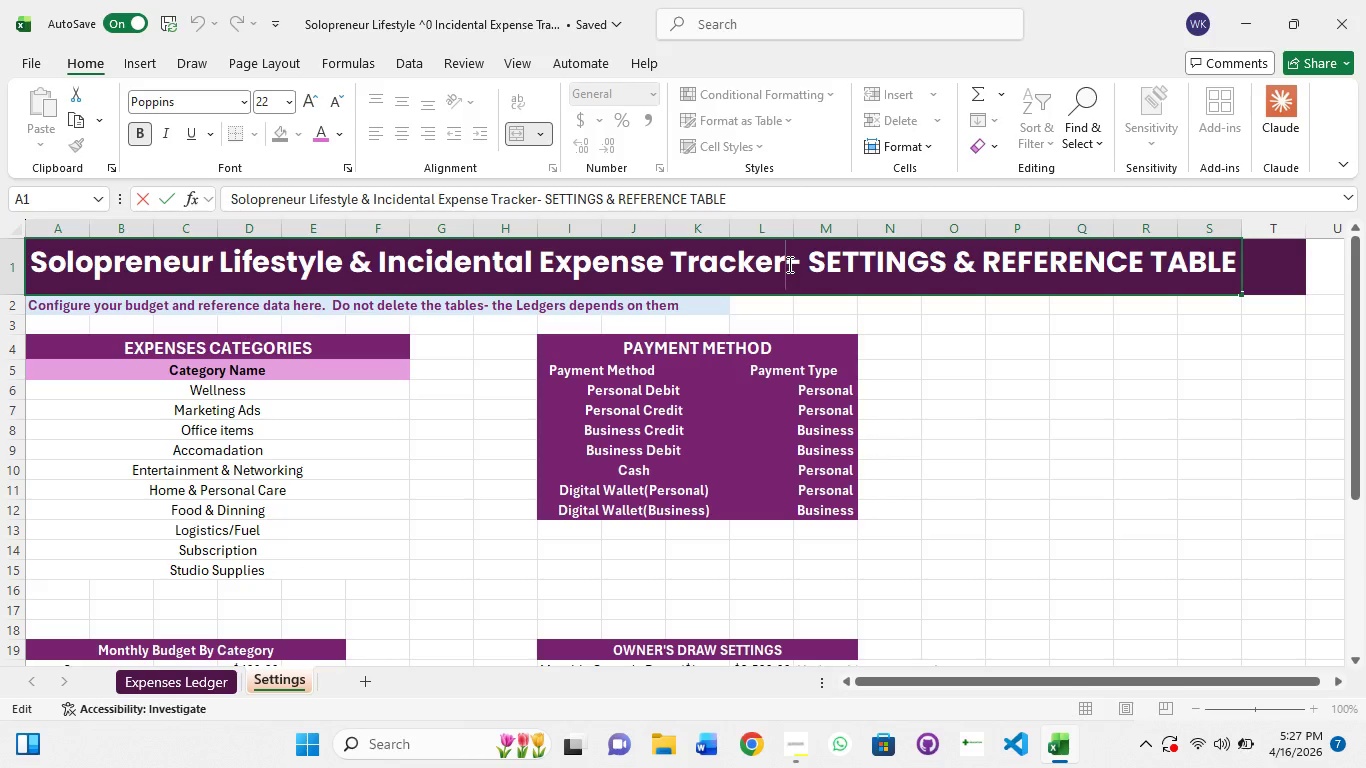 
key(Space)
 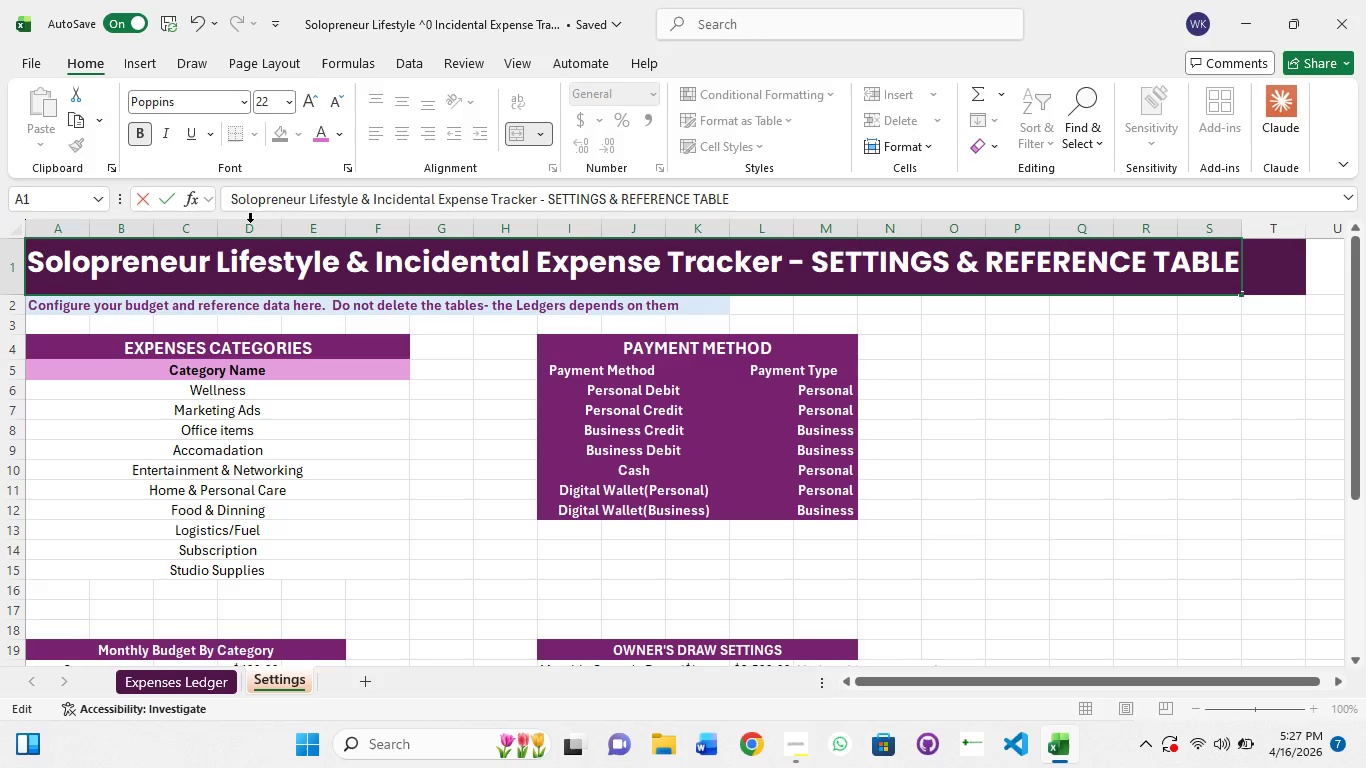 
scroll: coordinate [245, 473], scroll_direction: down, amount: 4.0
 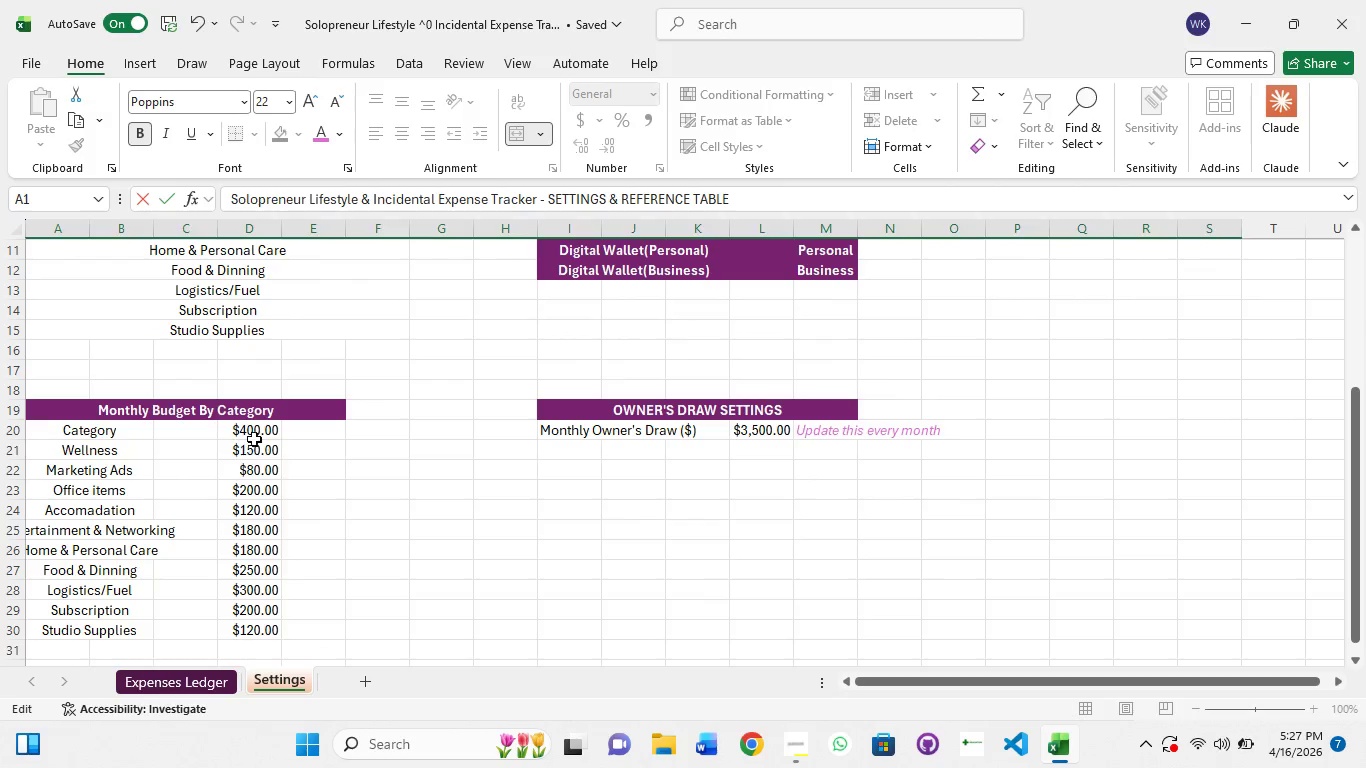 
left_click([254, 439])
 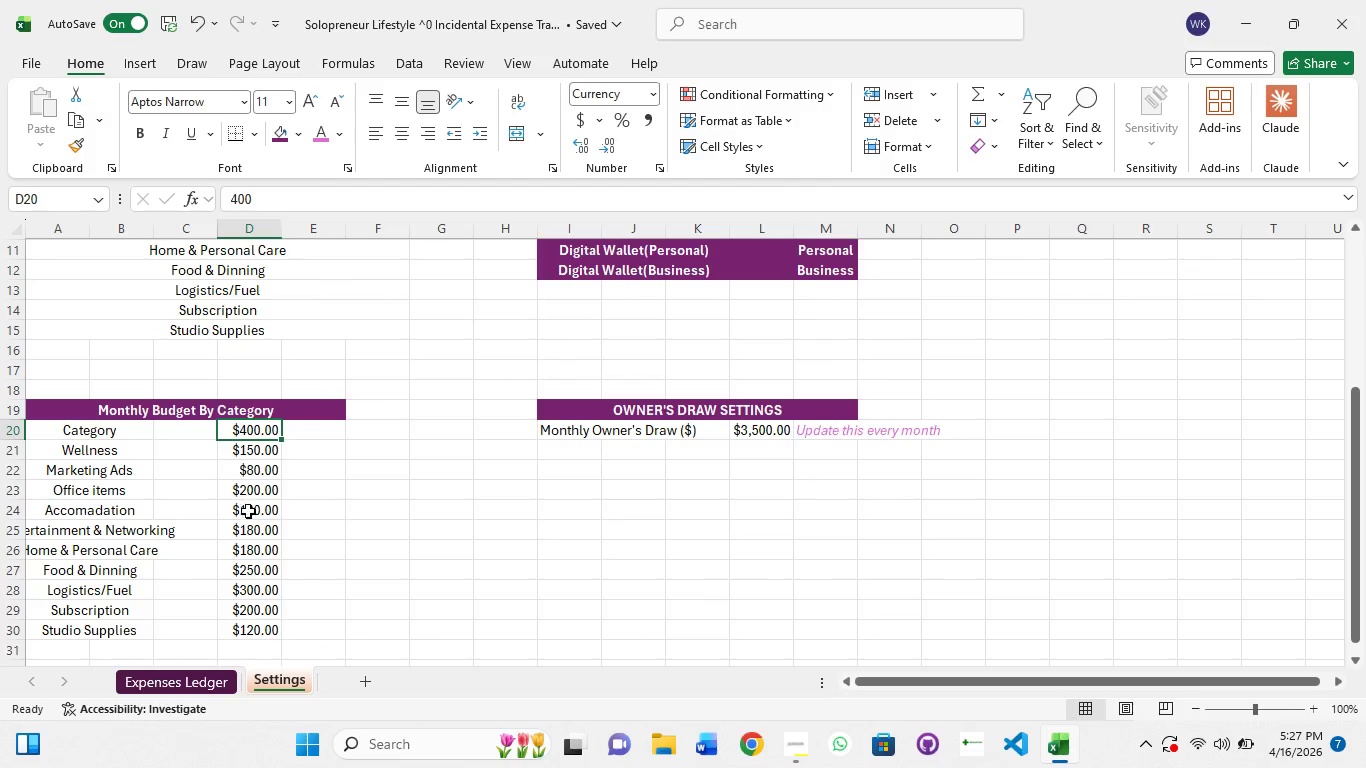 
hold_key(key=ShiftLeft, duration=1.51)
left_click([254, 486])
 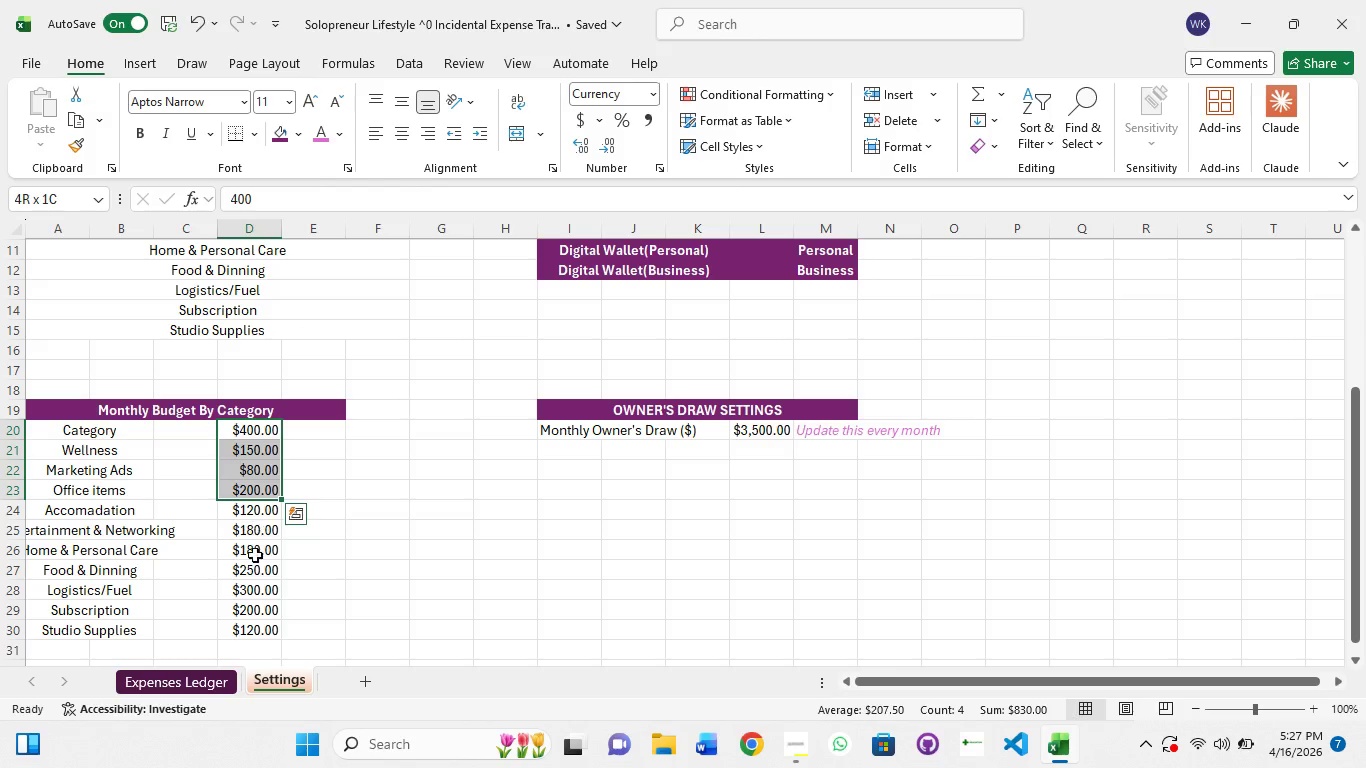 
left_click([255, 556])
 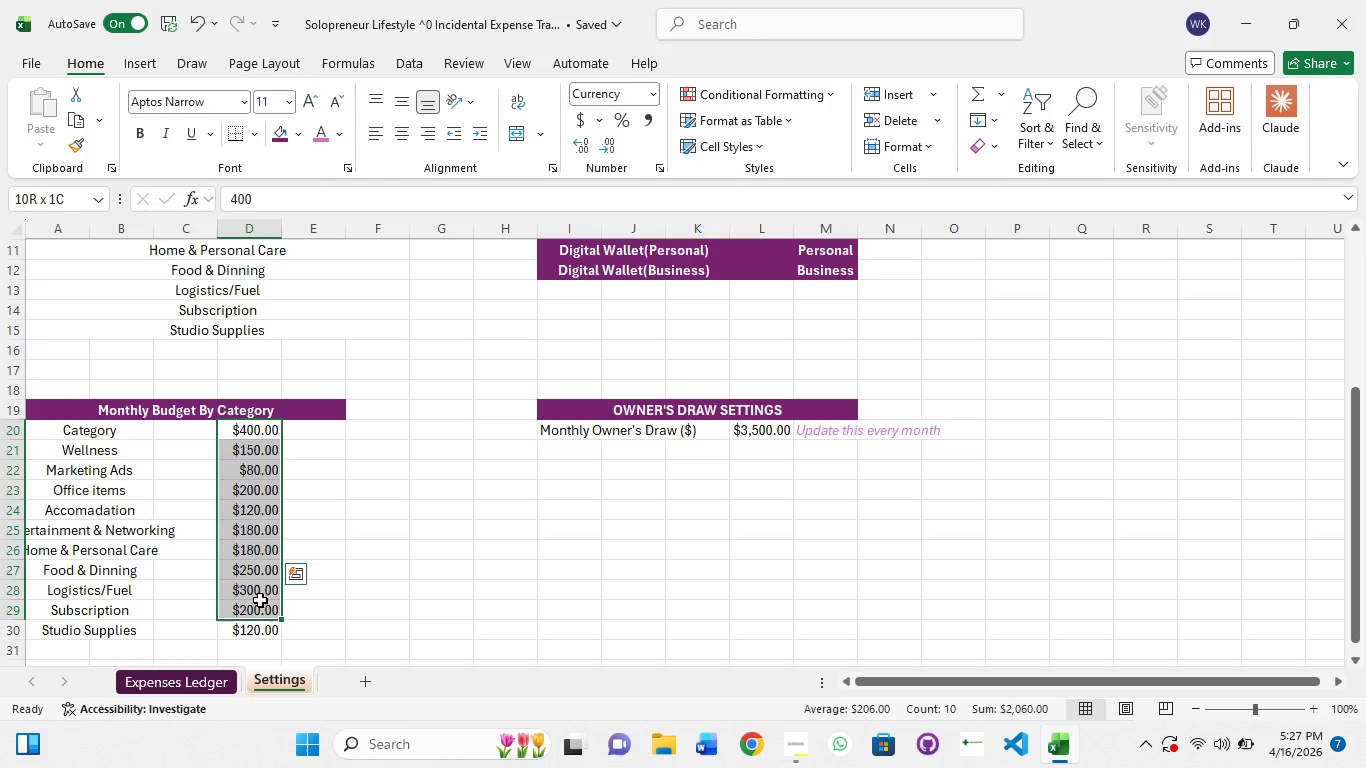 
left_click([260, 600])
 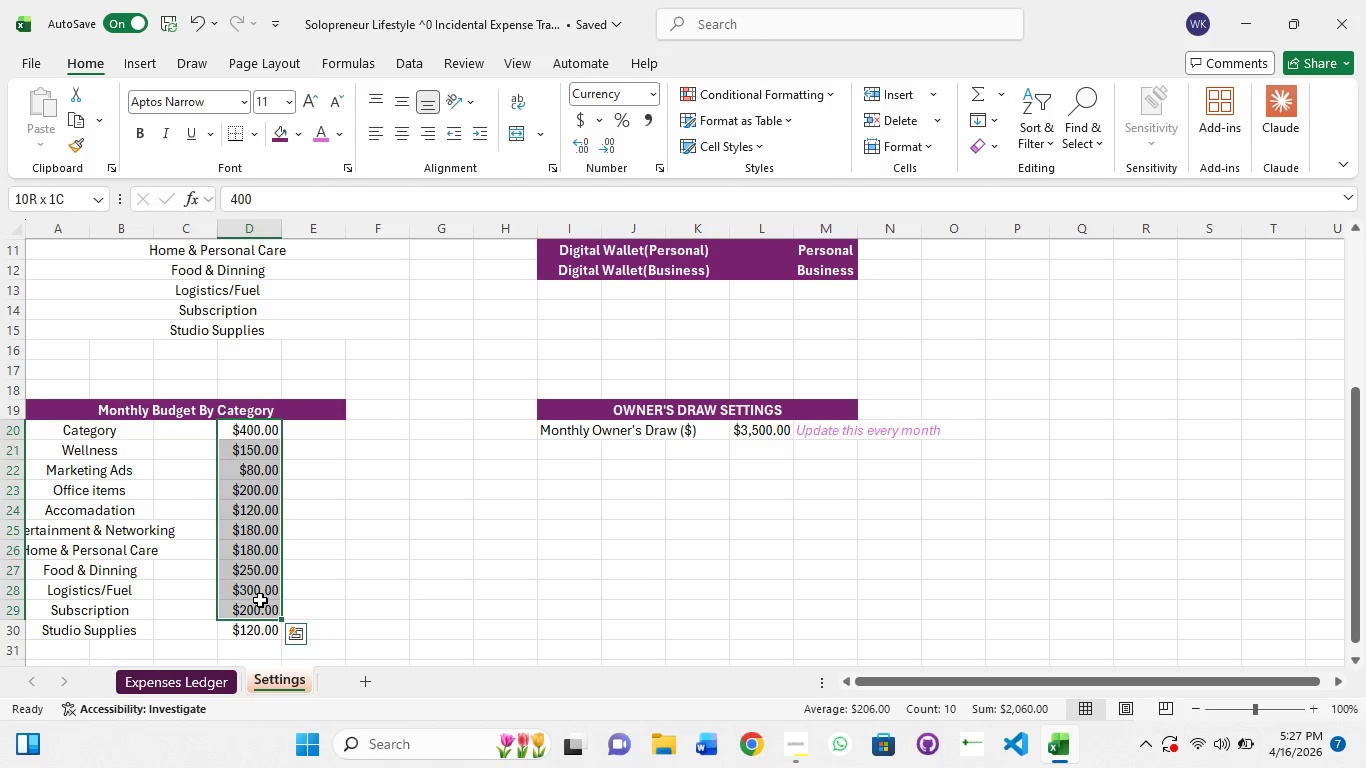 
key(Shift+ShiftLeft)
 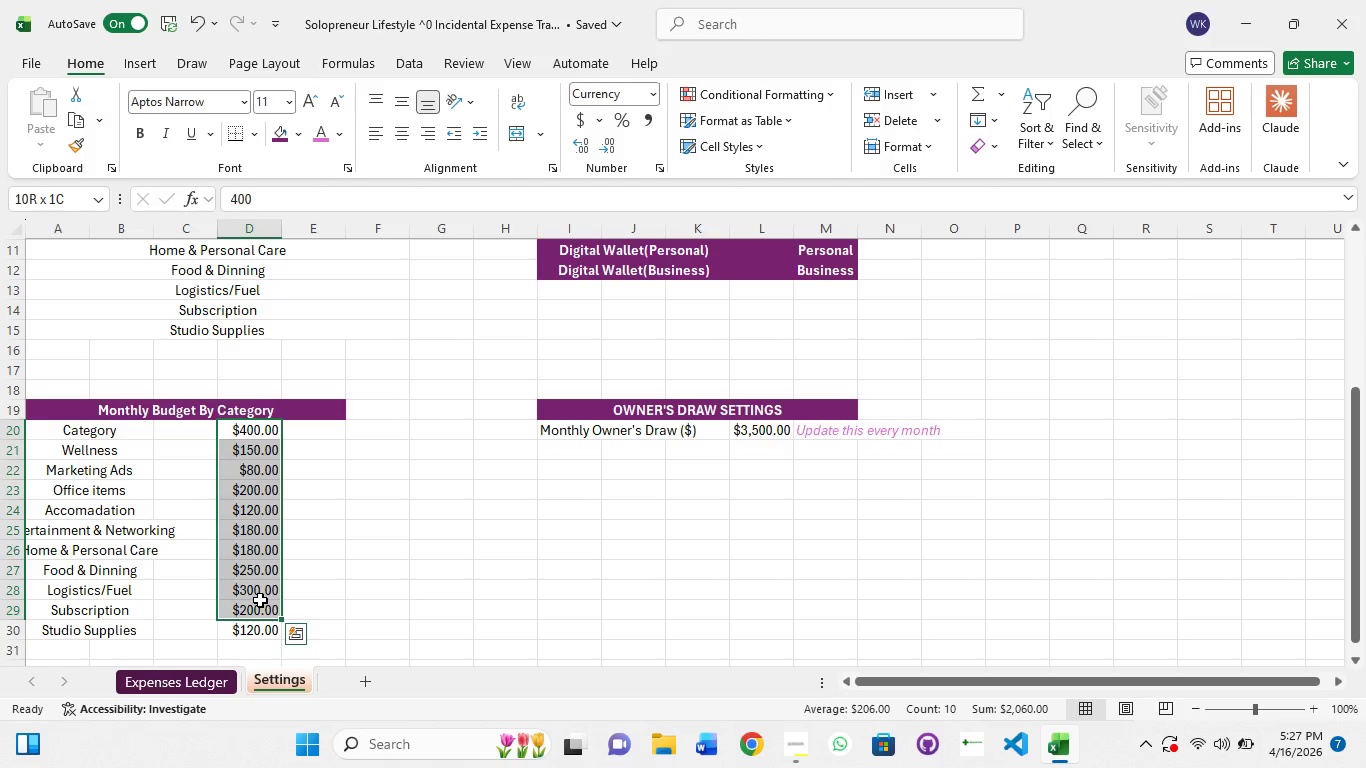 
key(Shift+ShiftLeft)
 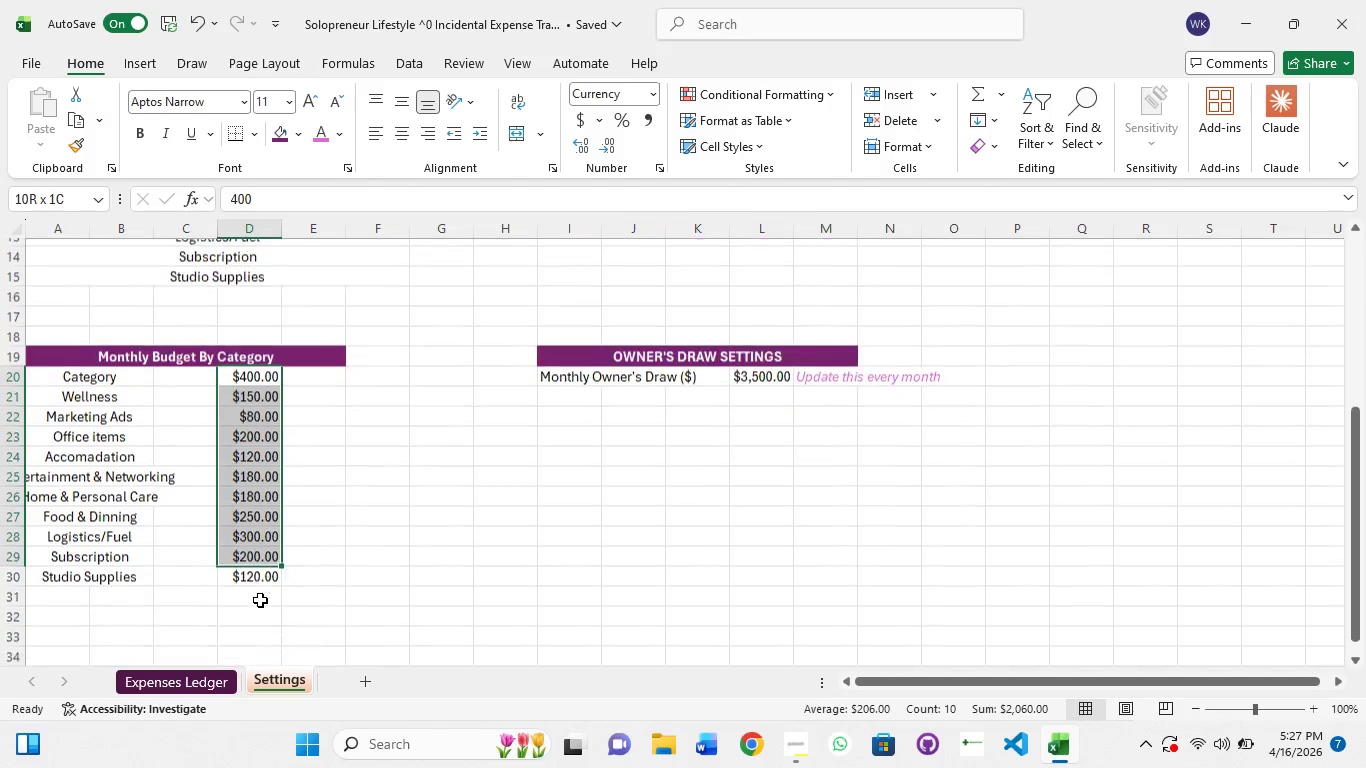 
hold_key(key=ShiftLeft, duration=0.8)
 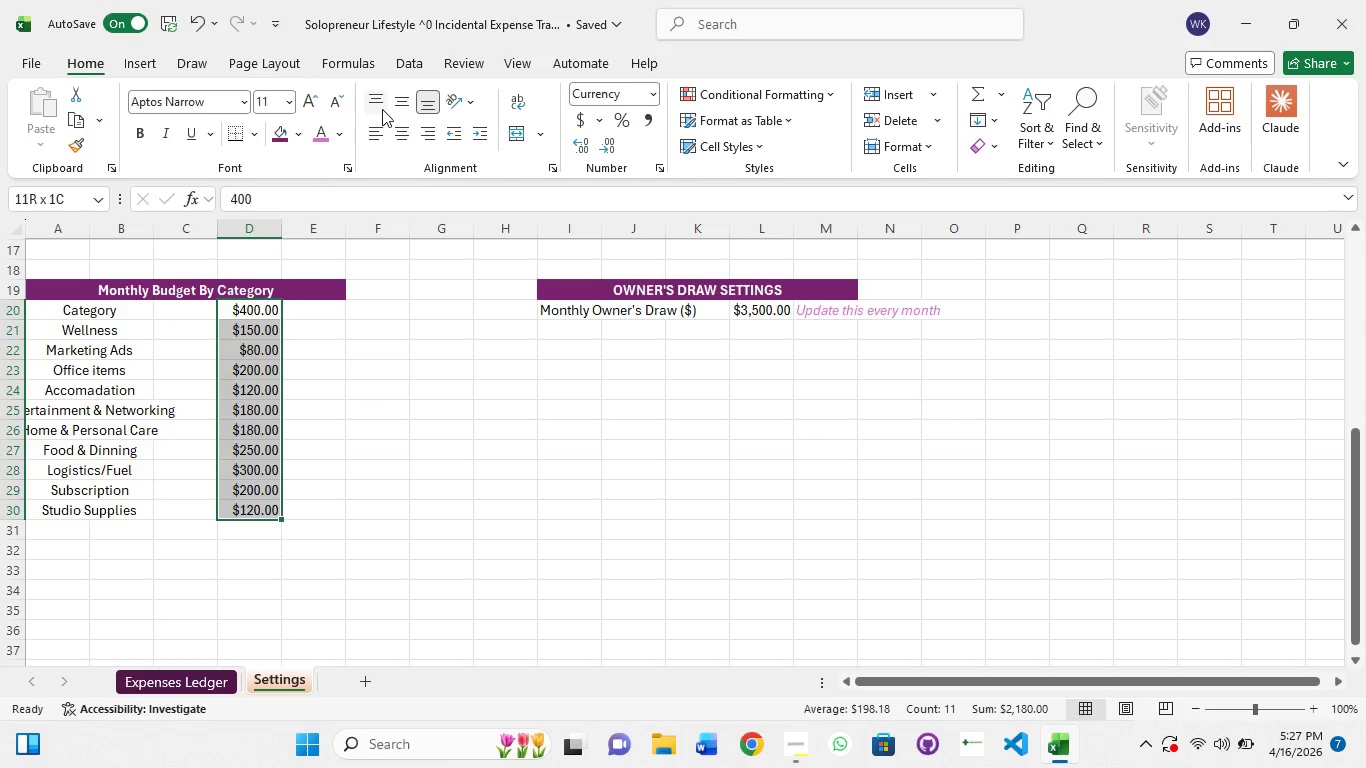 
scroll: coordinate [260, 600], scroll_direction: down, amount: 2.0
 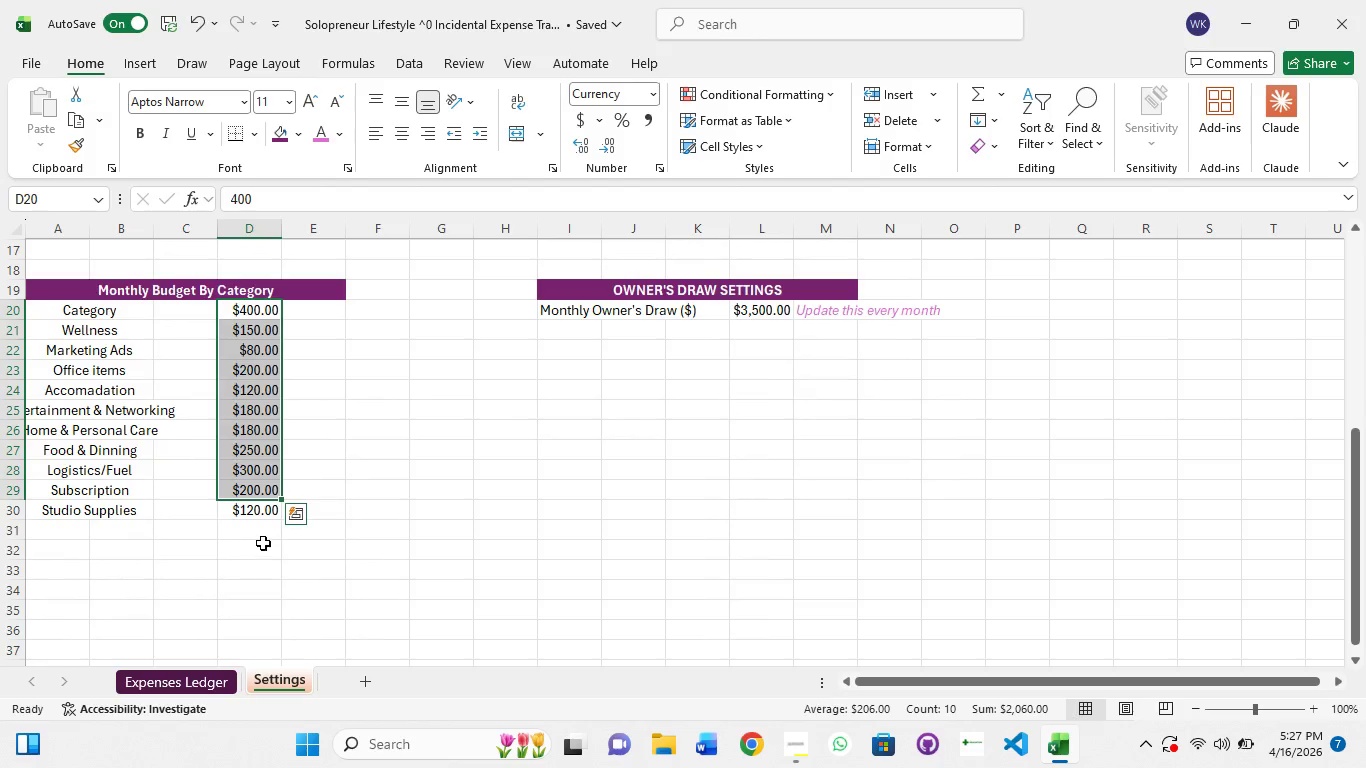 
left_click([270, 514])
 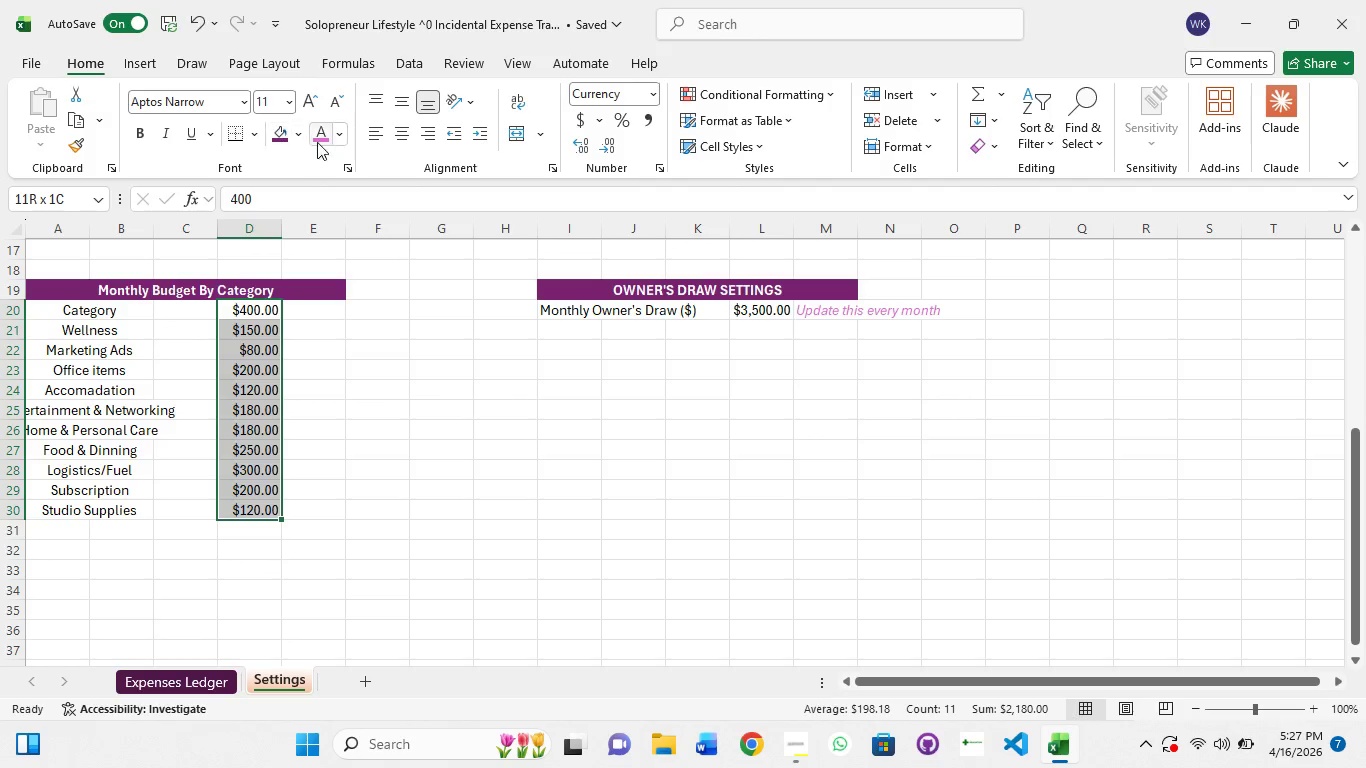 
left_click([332, 141])
 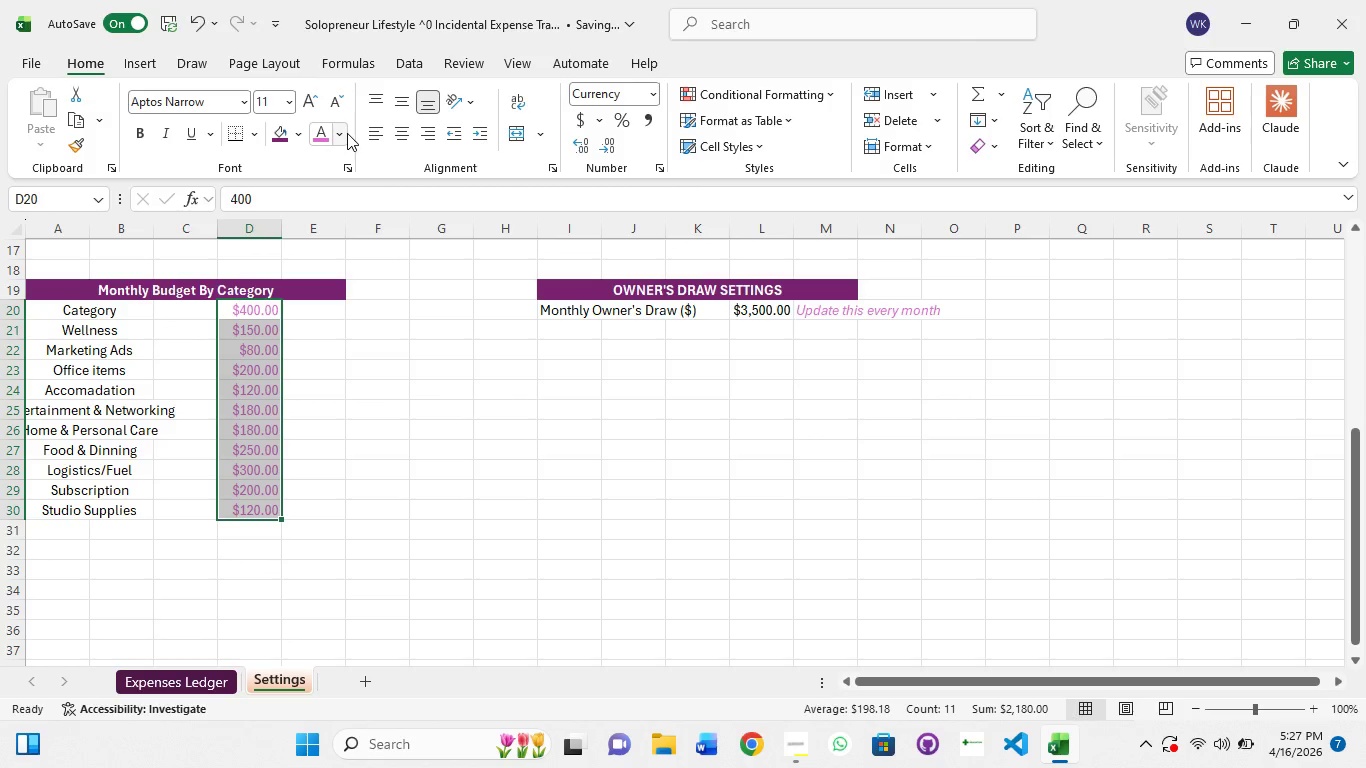 
left_click([339, 137])
 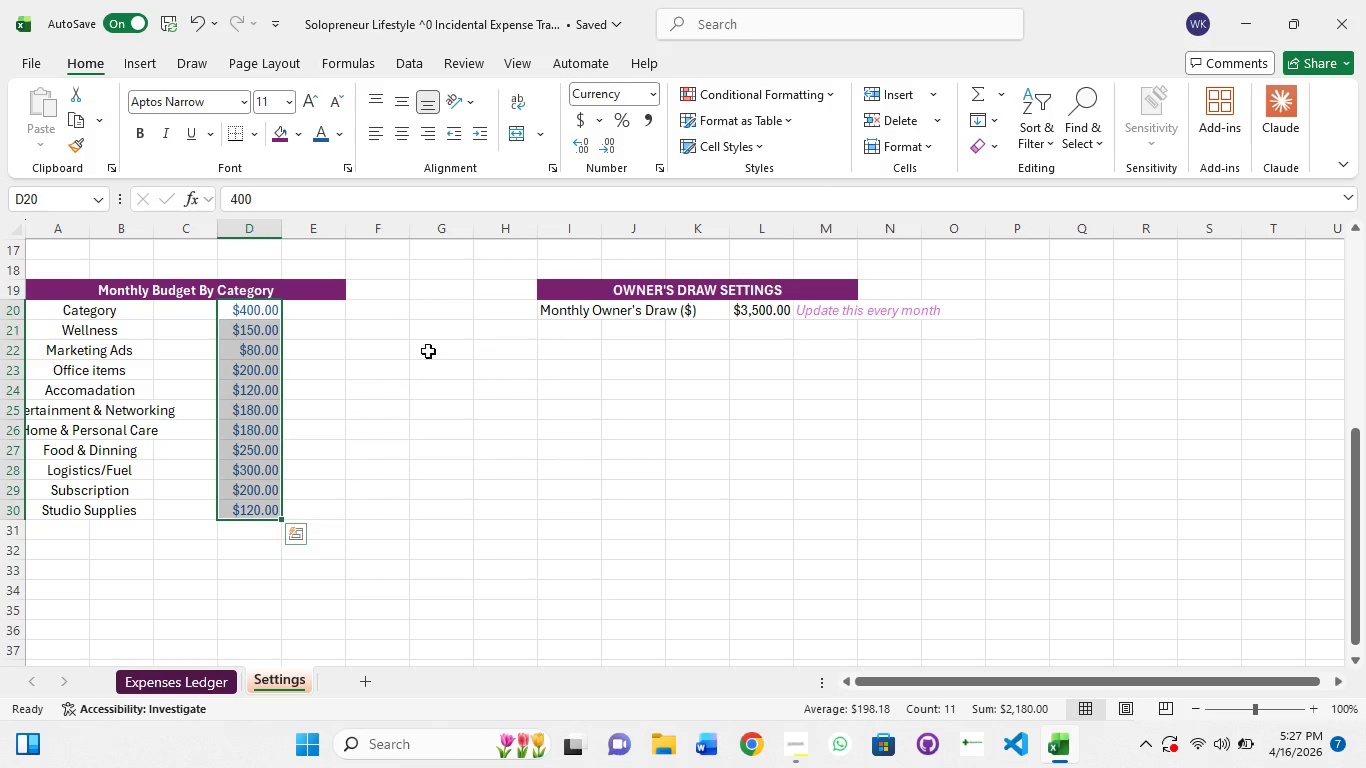 
left_click([592, 348])
 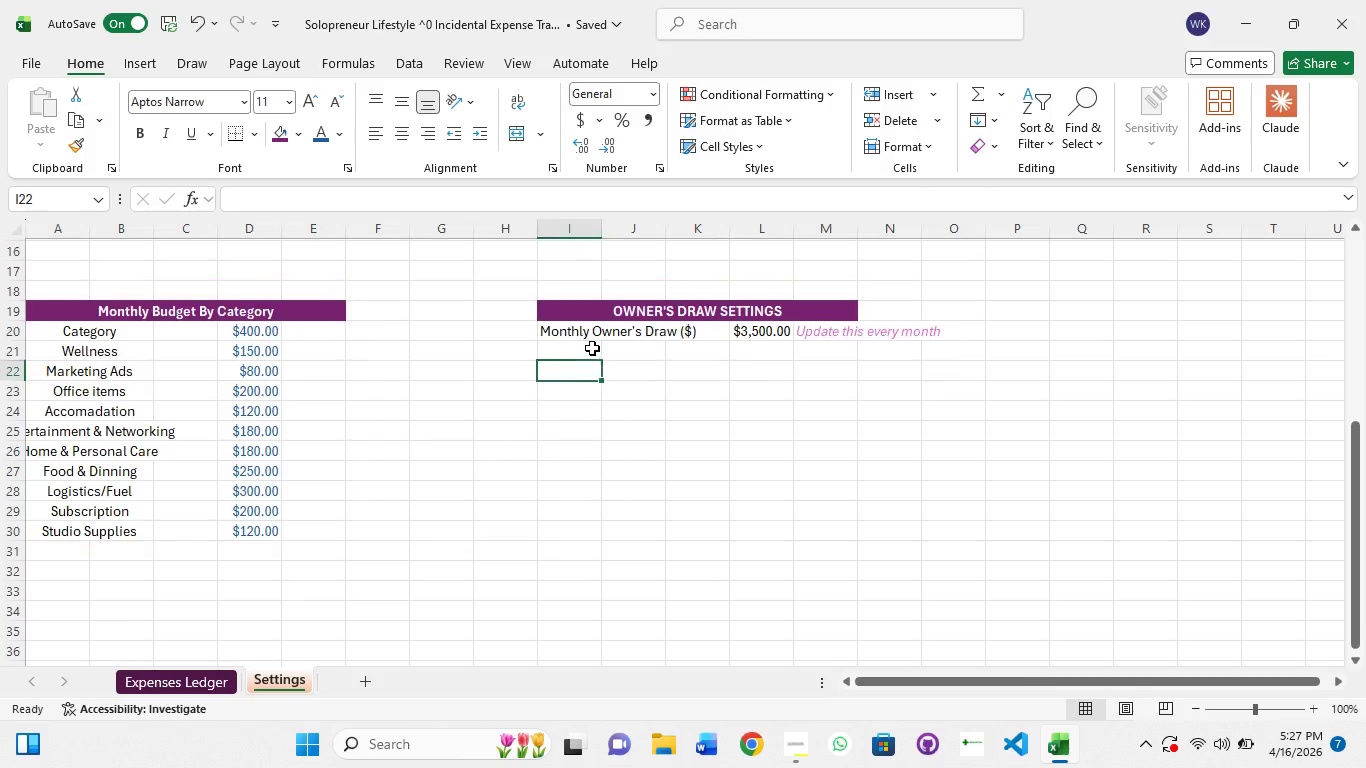 
scroll: coordinate [592, 348], scroll_direction: up, amount: 2.0